 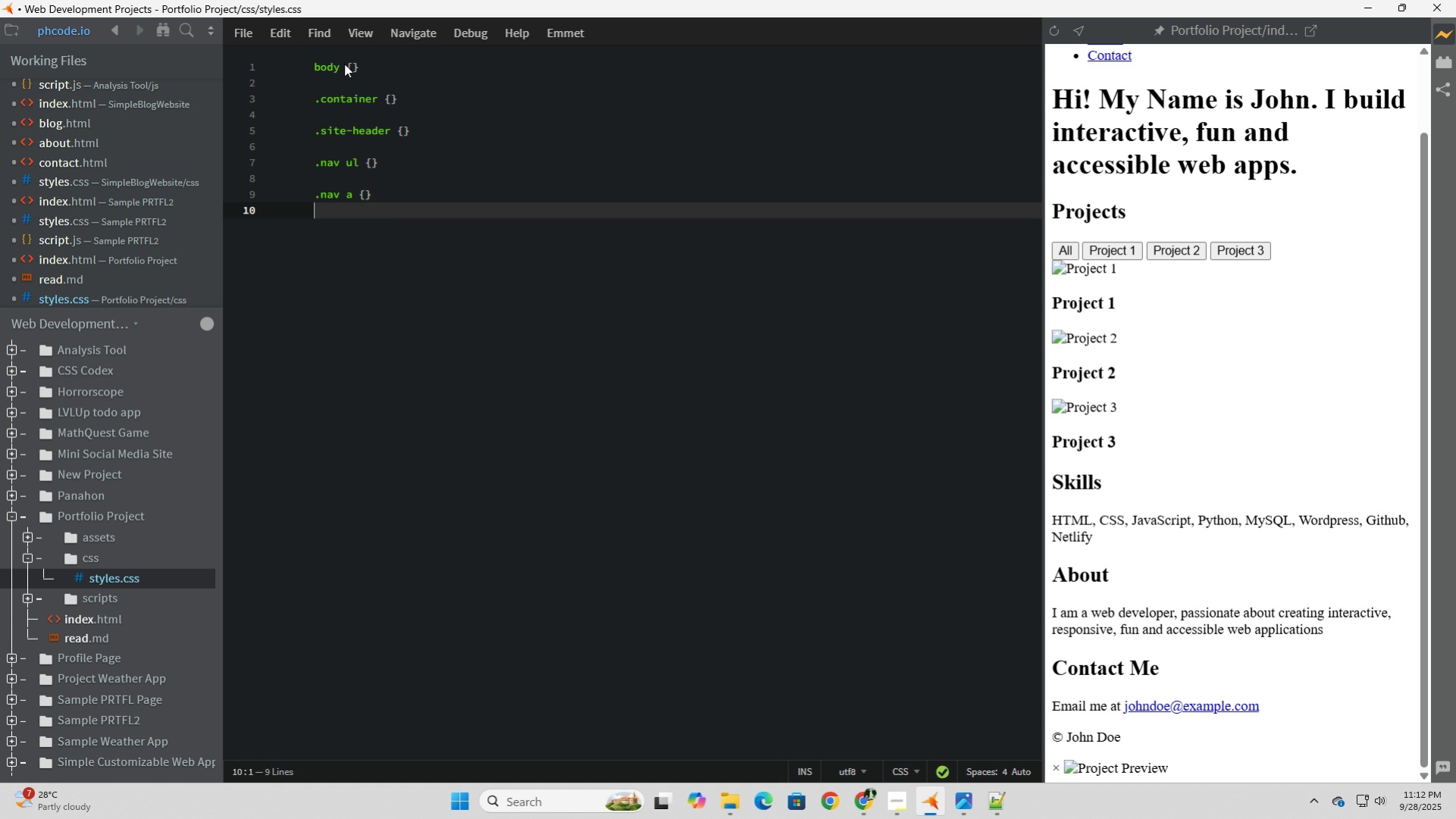 
key(Enter)
 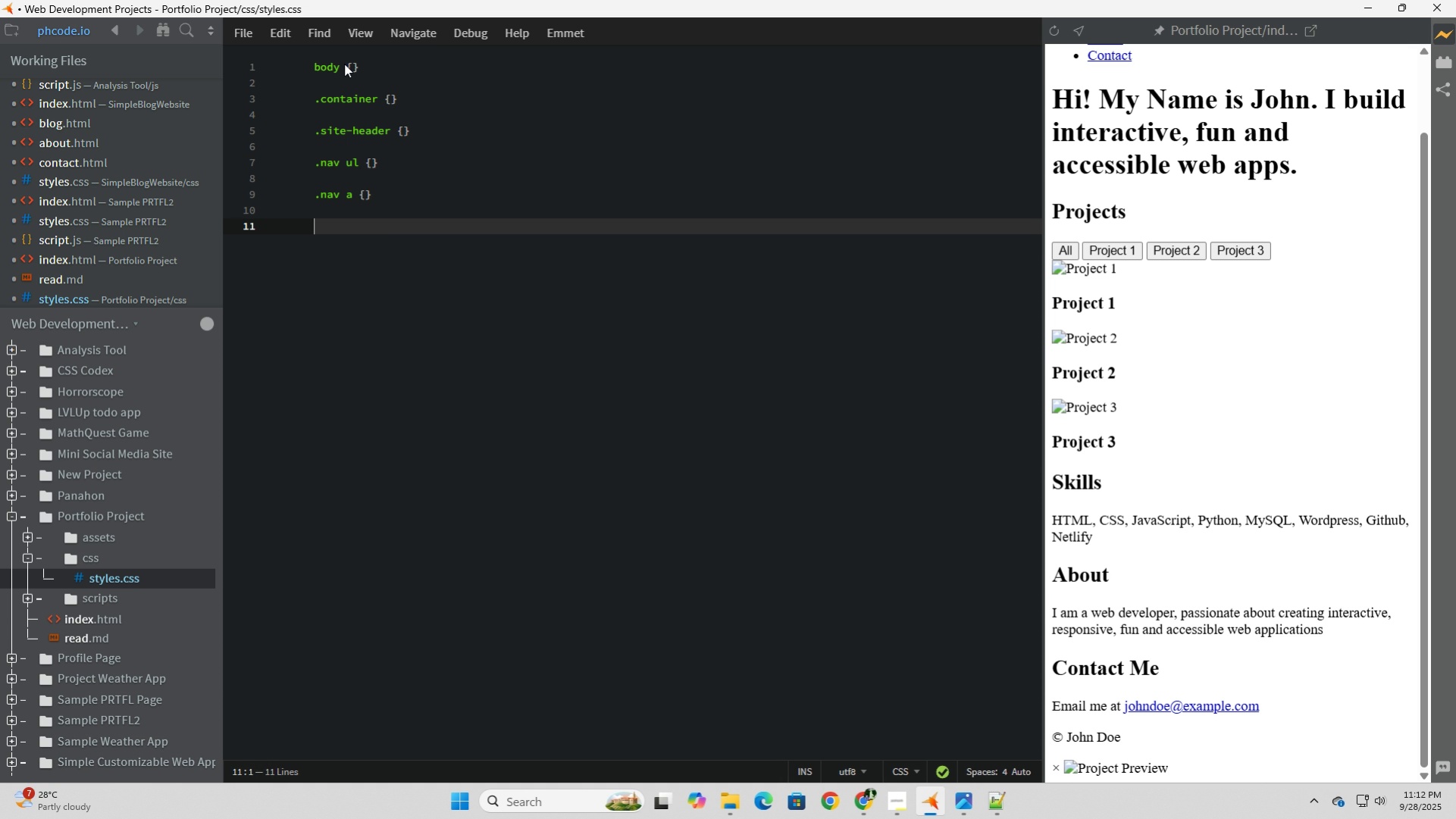 
key(Enter)
 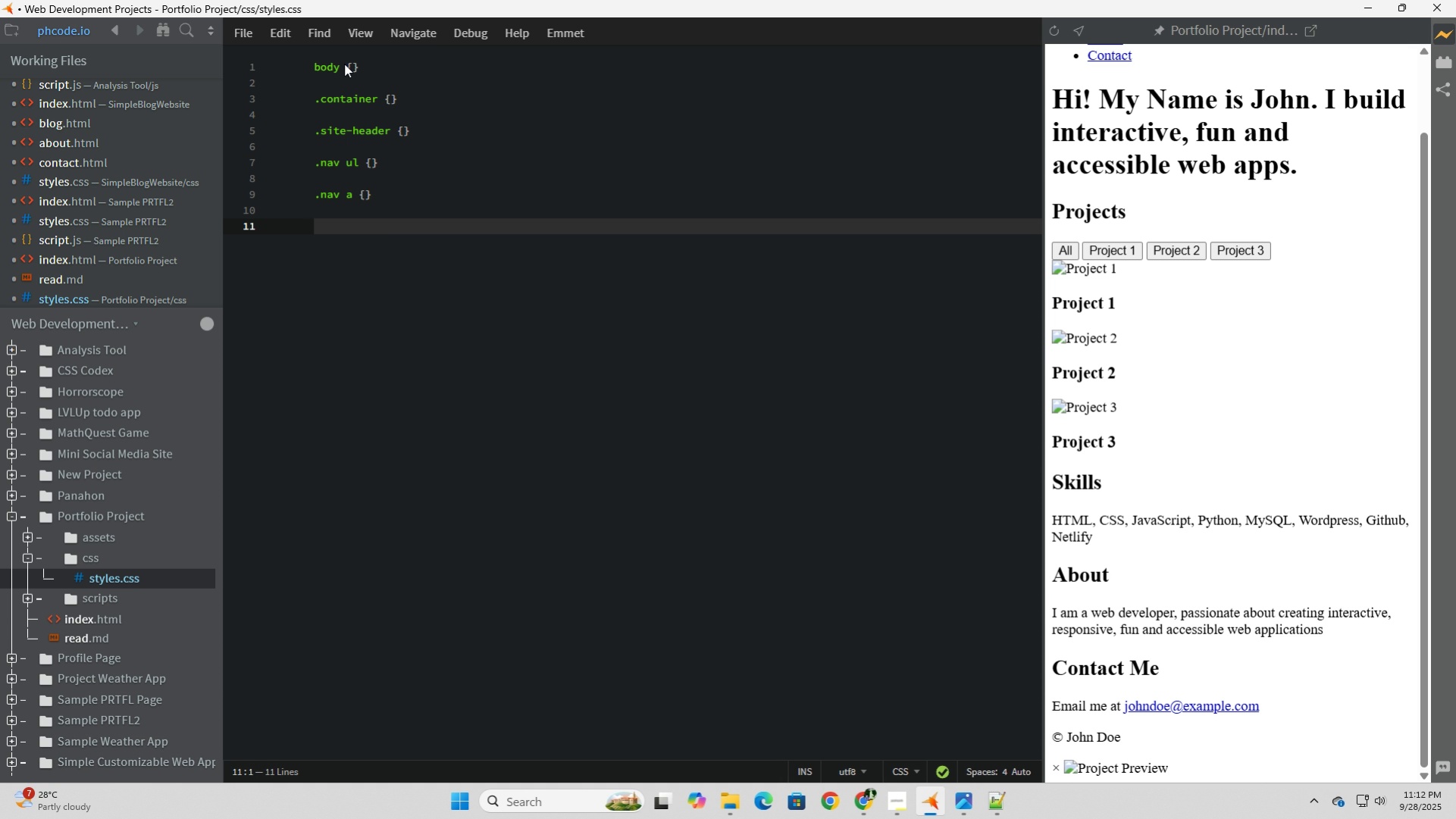 
wait(10.7)
 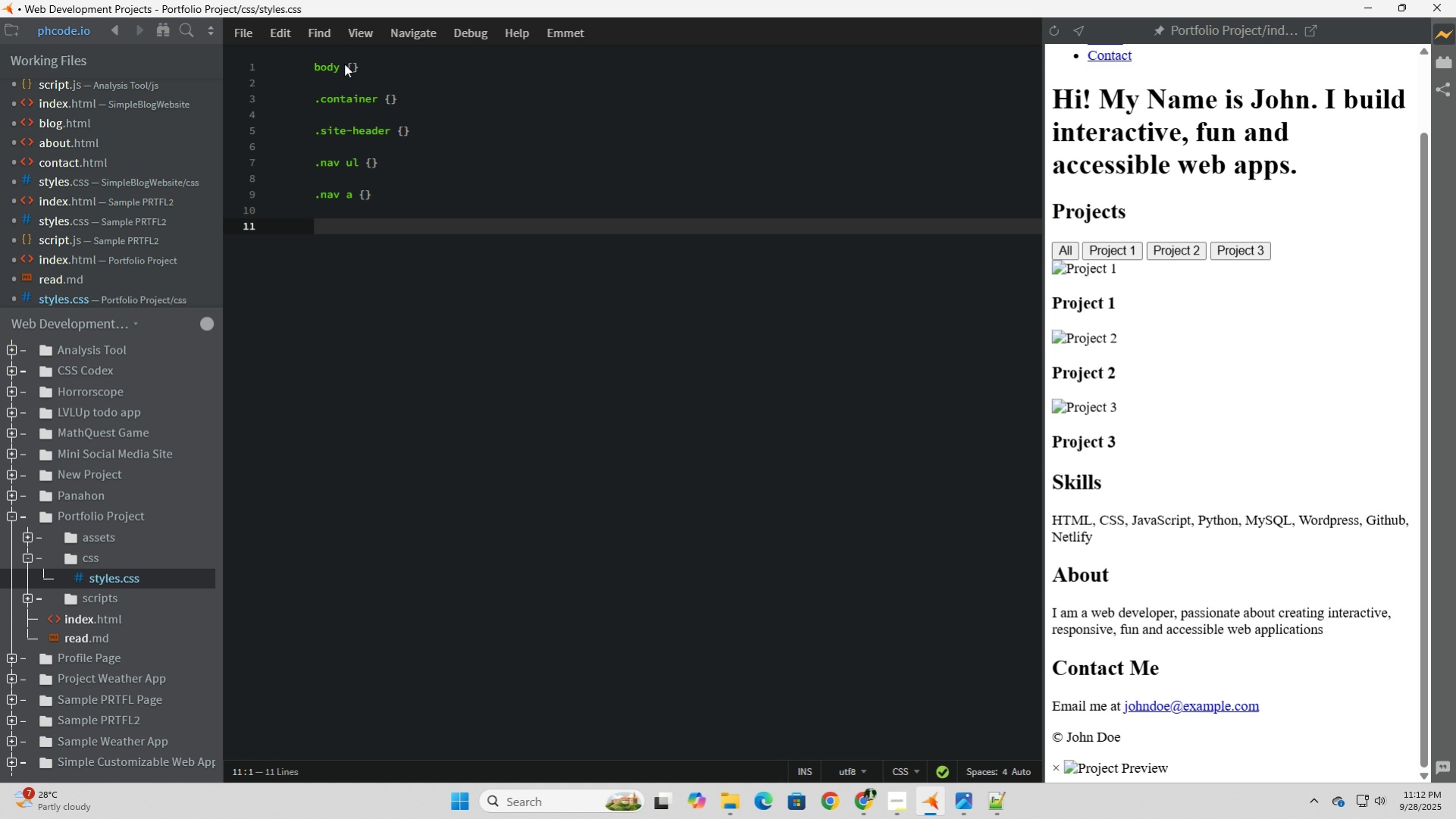 
type(.hero {)